 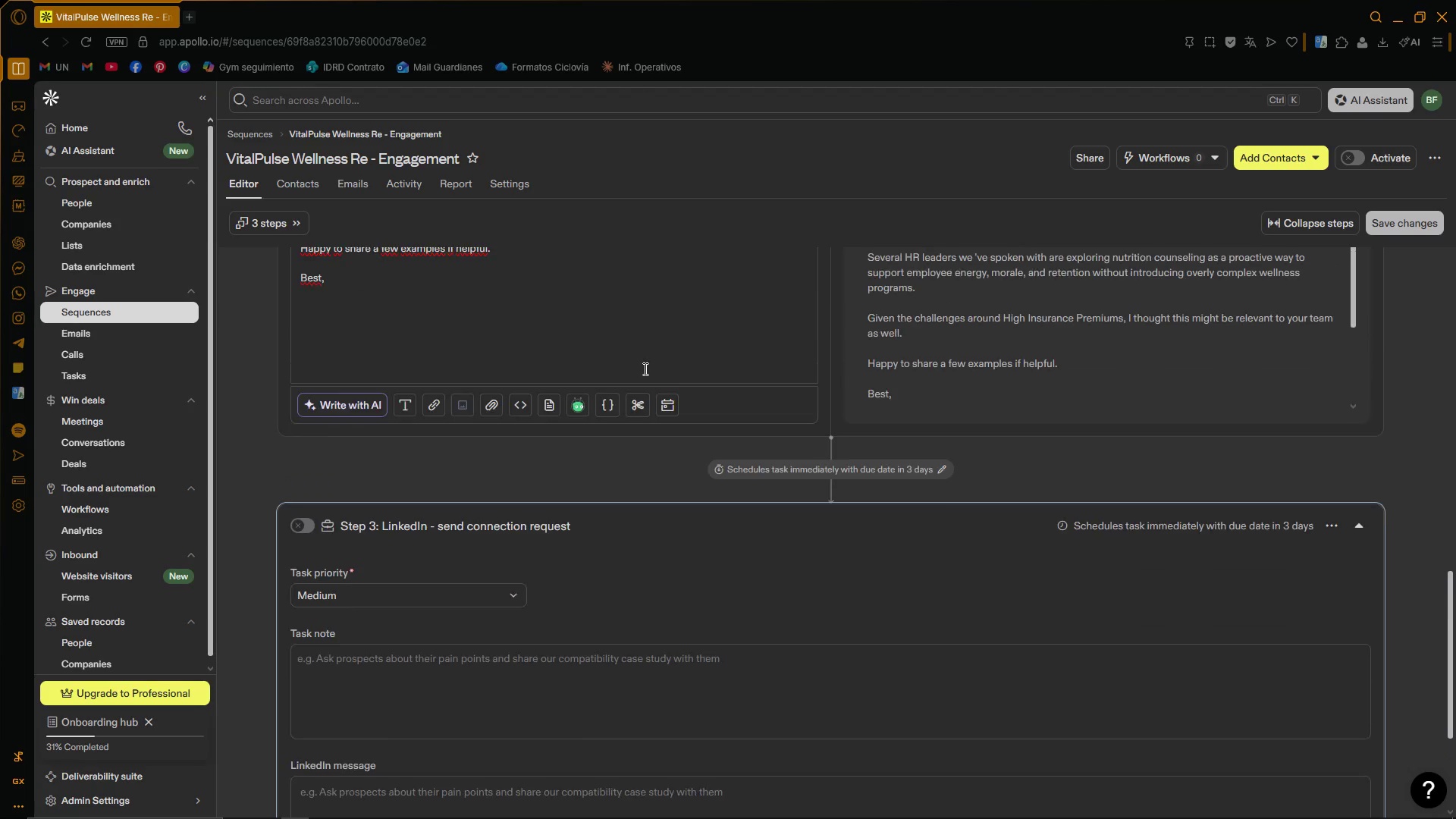 
scroll: coordinate [642, 512], scroll_direction: up, amount: 1.0
 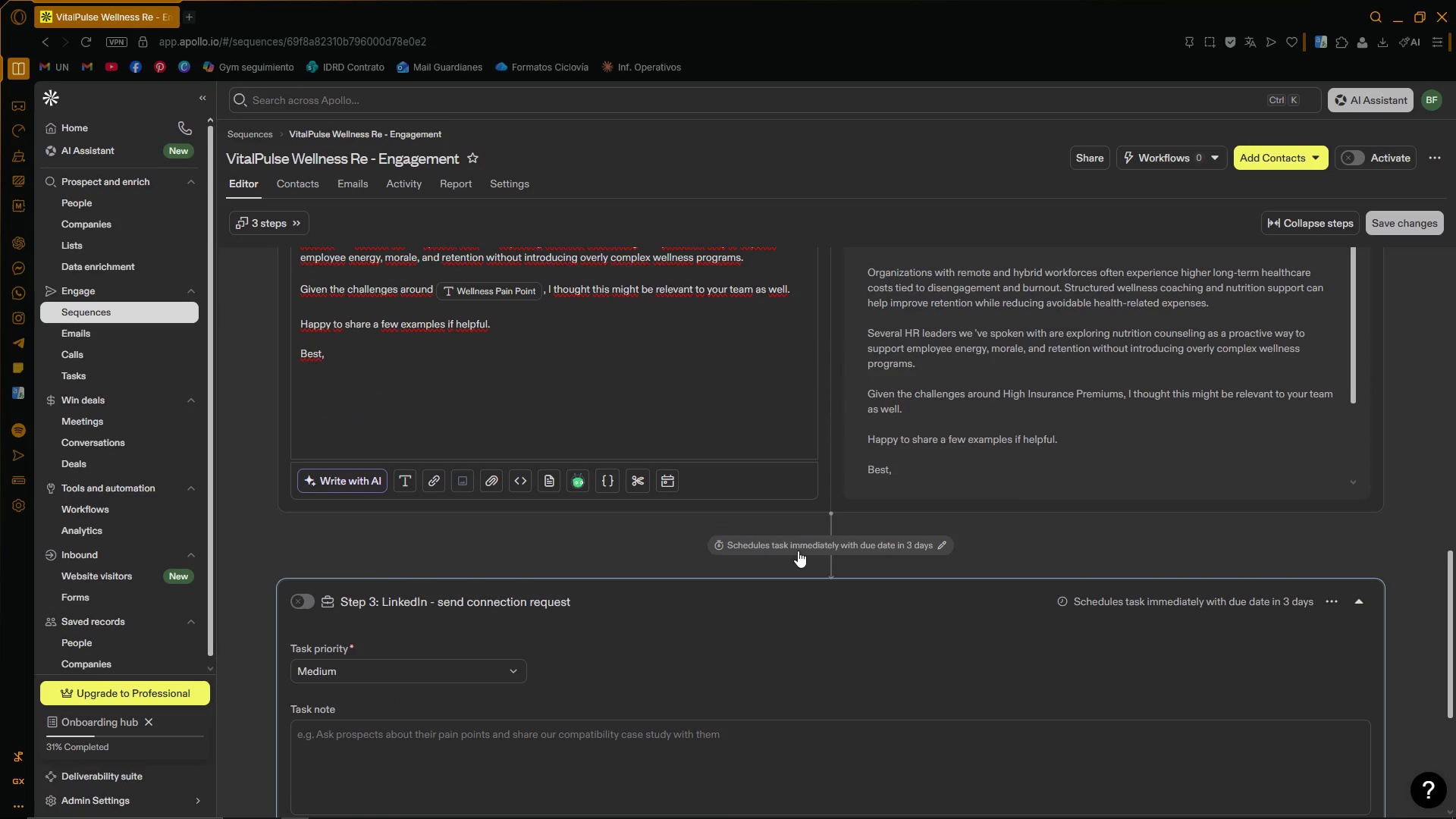 
scroll: coordinate [821, 513], scroll_direction: down, amount: 3.0
 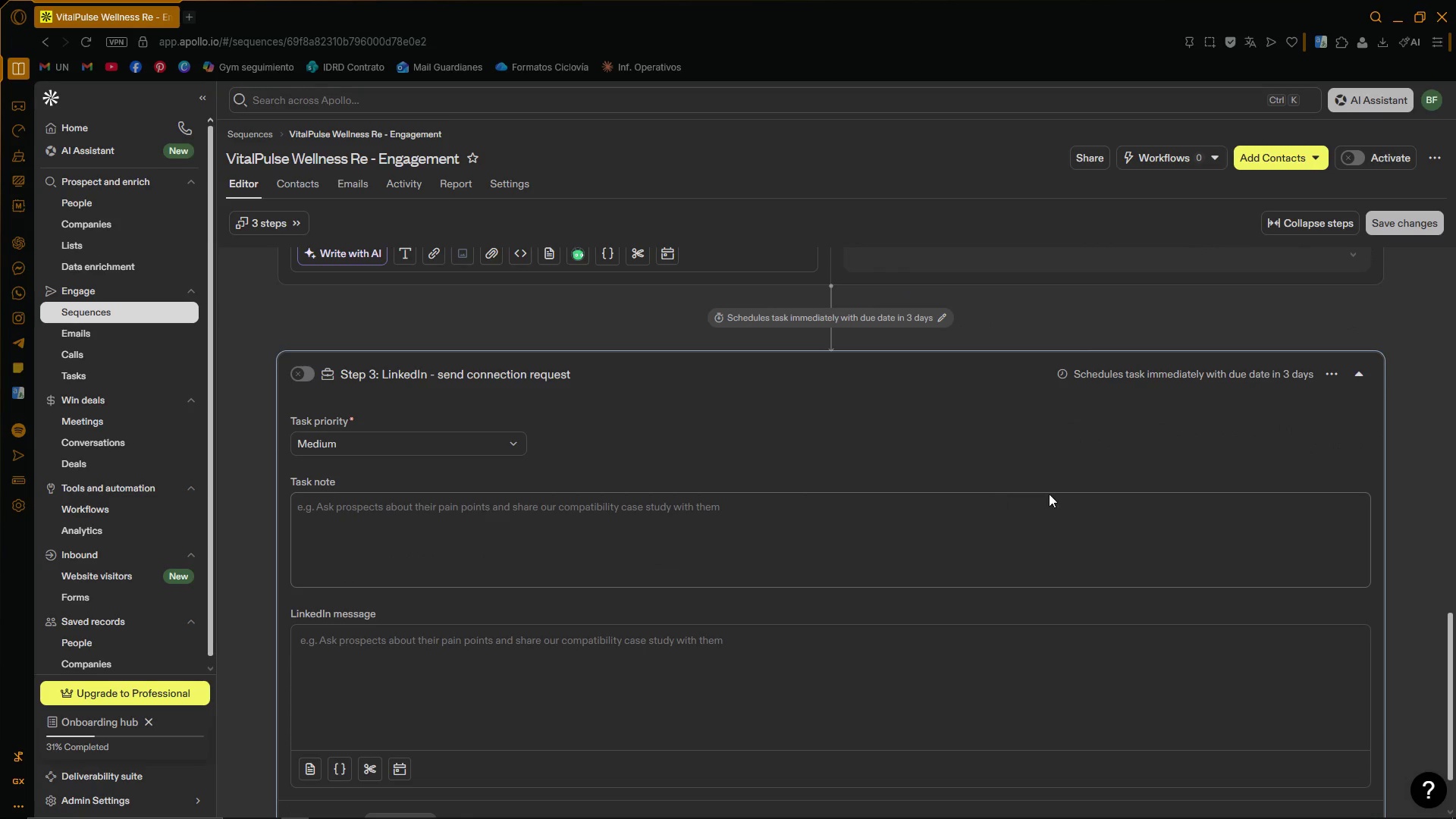 
mouse_move([1298, 374])
 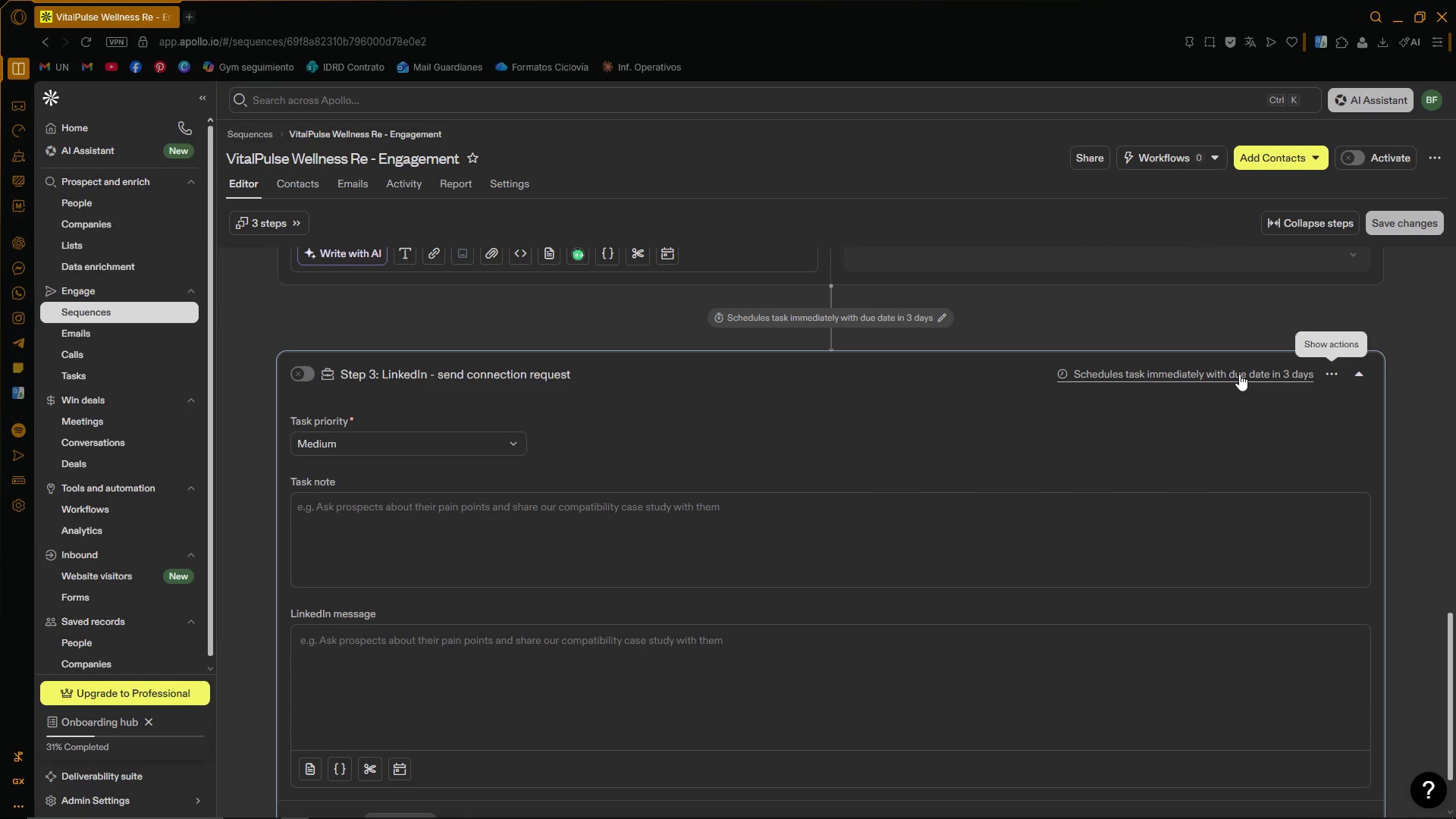 
left_click([1239, 374])
 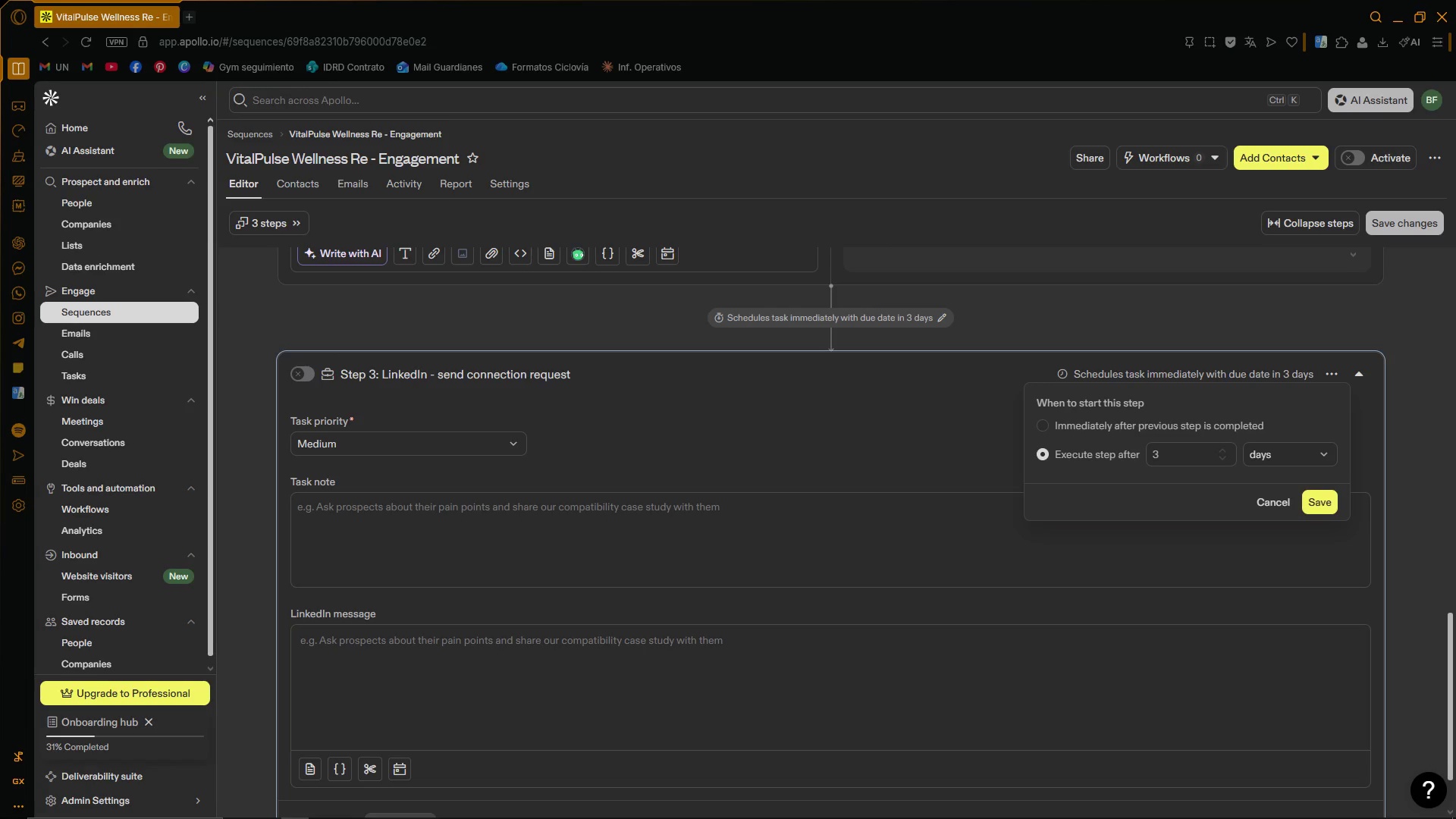 
wait(5.45)
 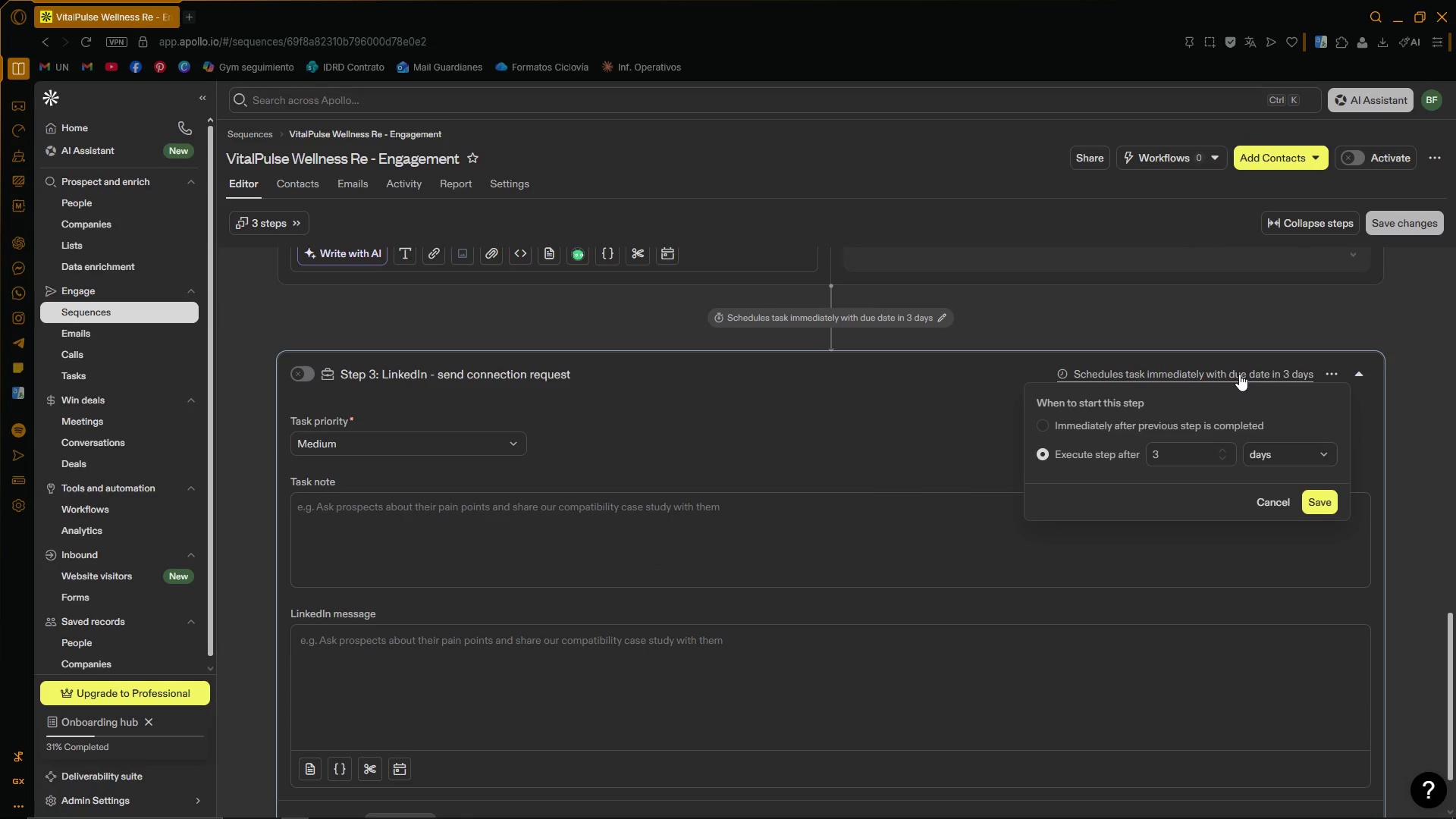 
left_click([333, 811])